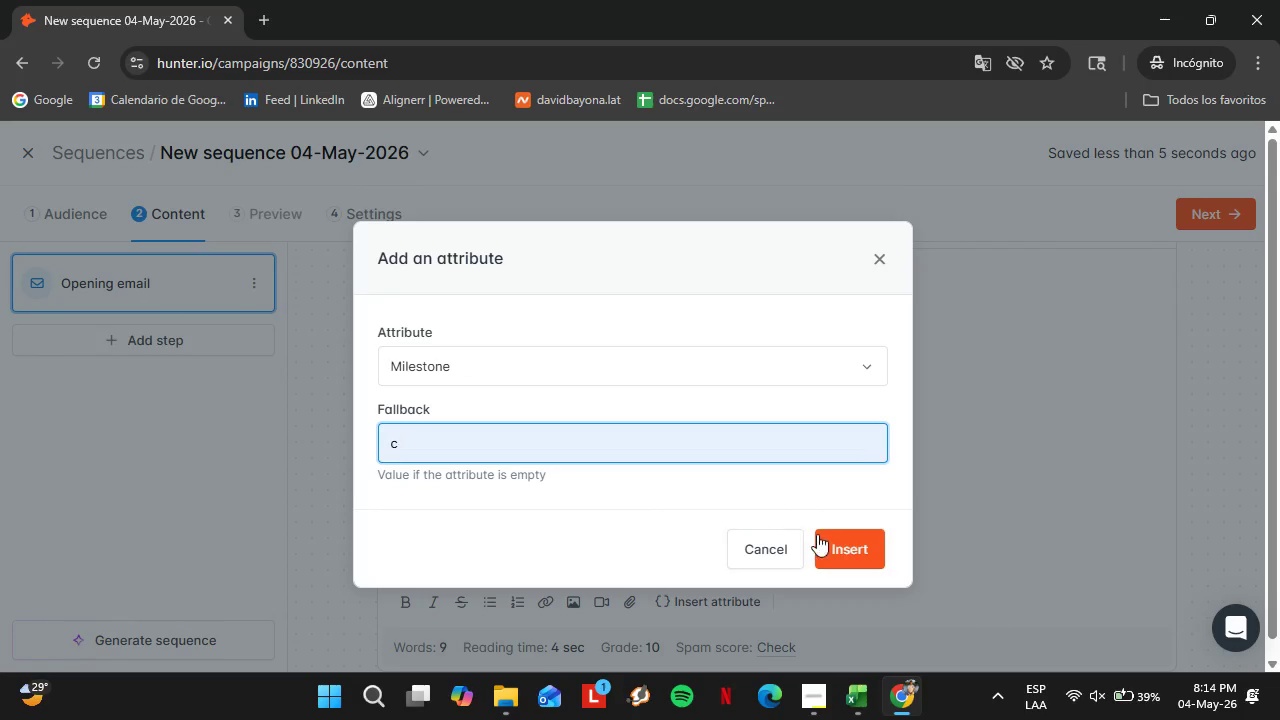 
left_click([829, 540])
 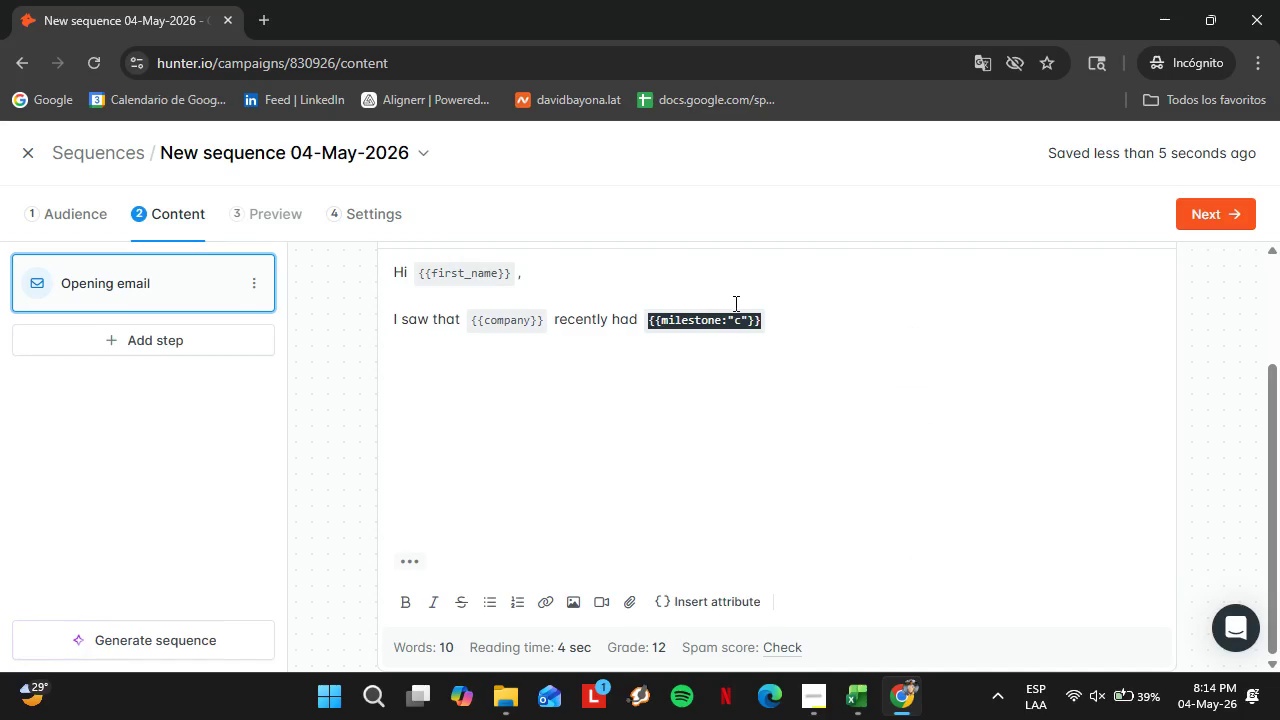 
left_click([734, 303])
 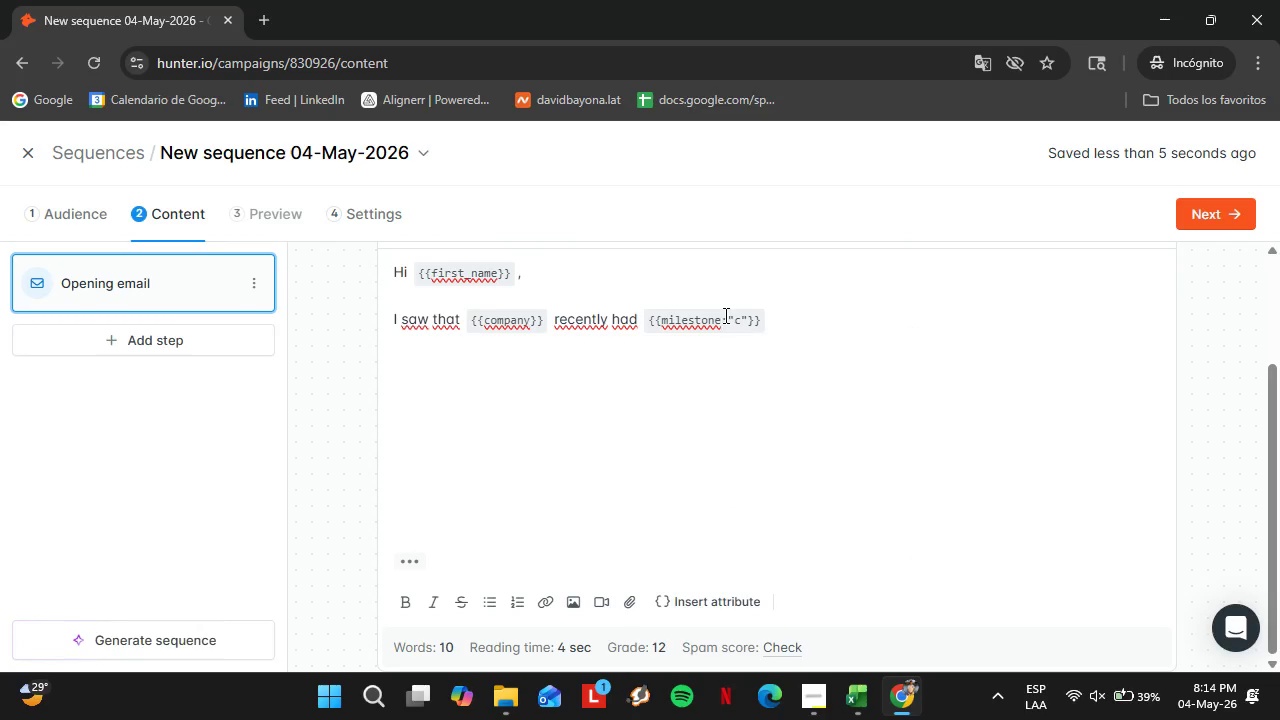 
left_click_drag(start_coordinate=[723, 315], to_coordinate=[748, 315])
 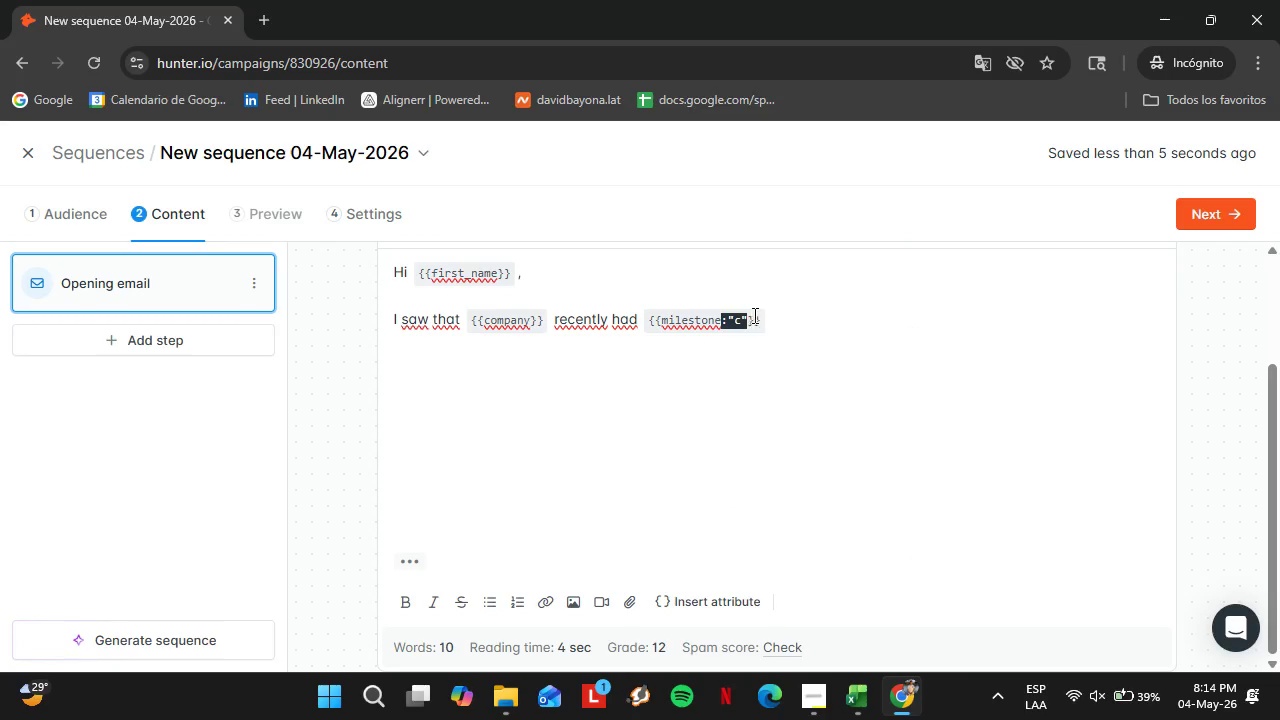 
key(Backspace)
 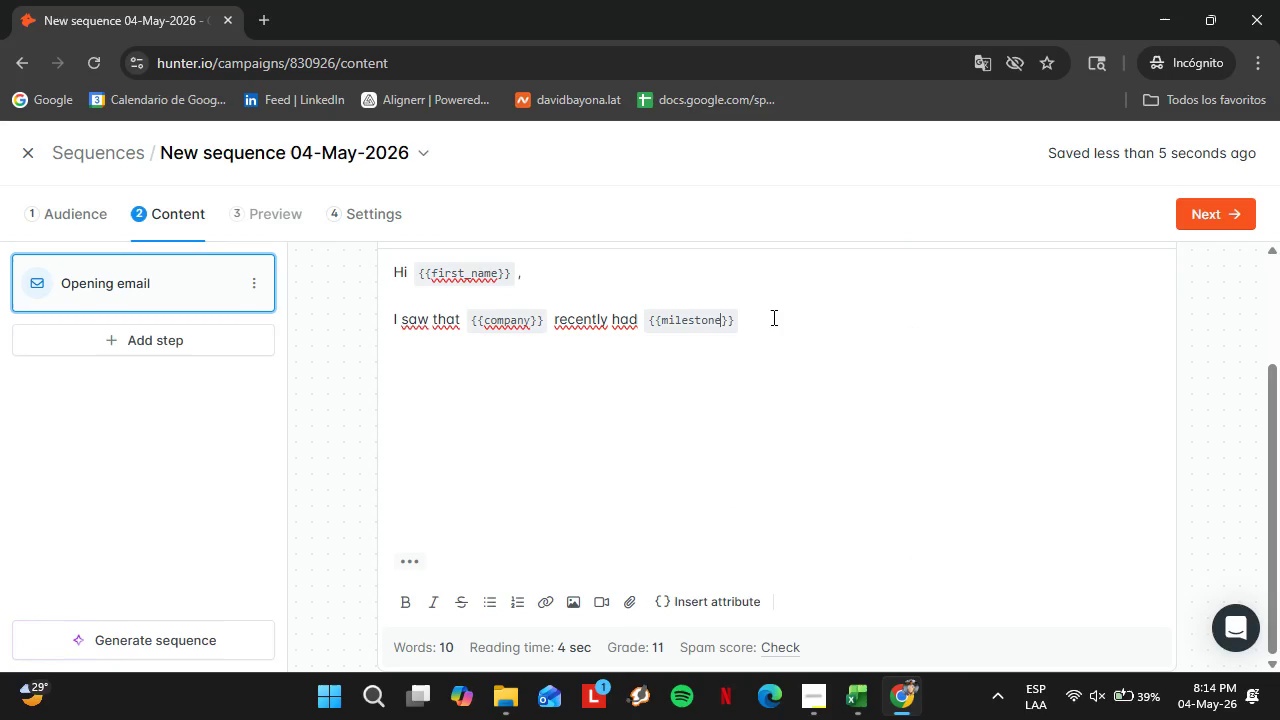 
left_click([772, 317])
 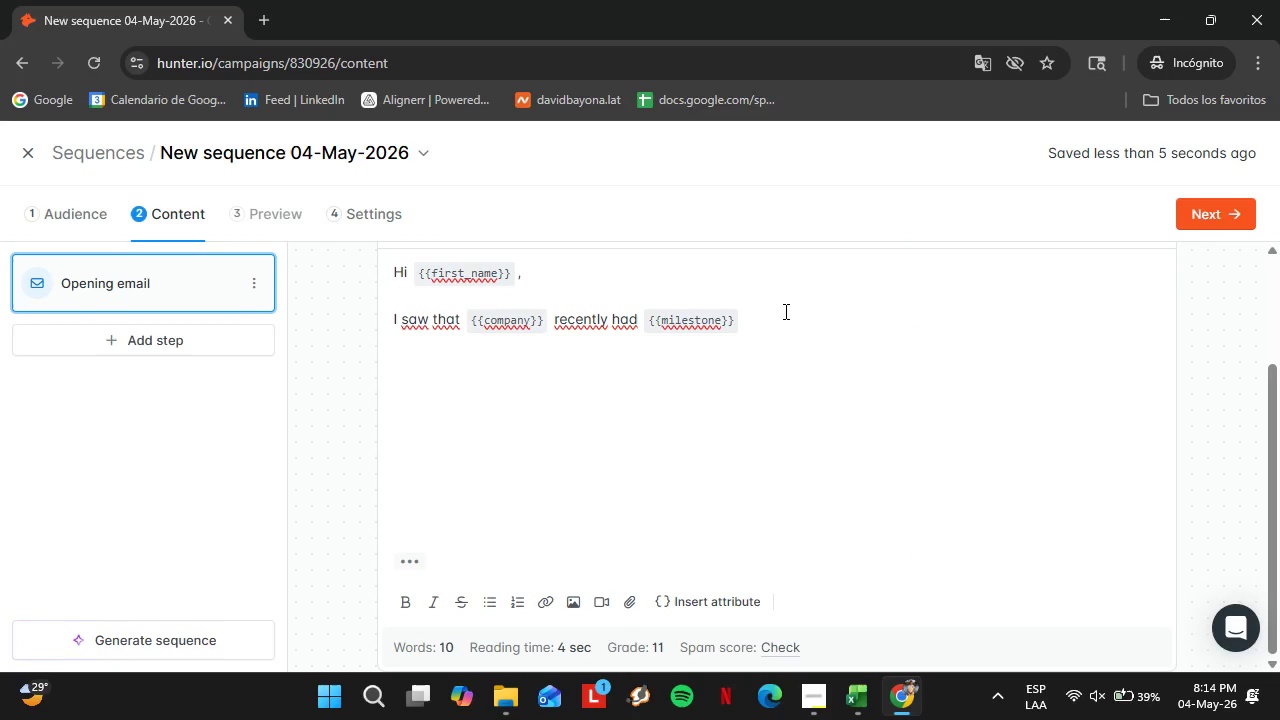 
type( - congrats, that[s a big step.)
 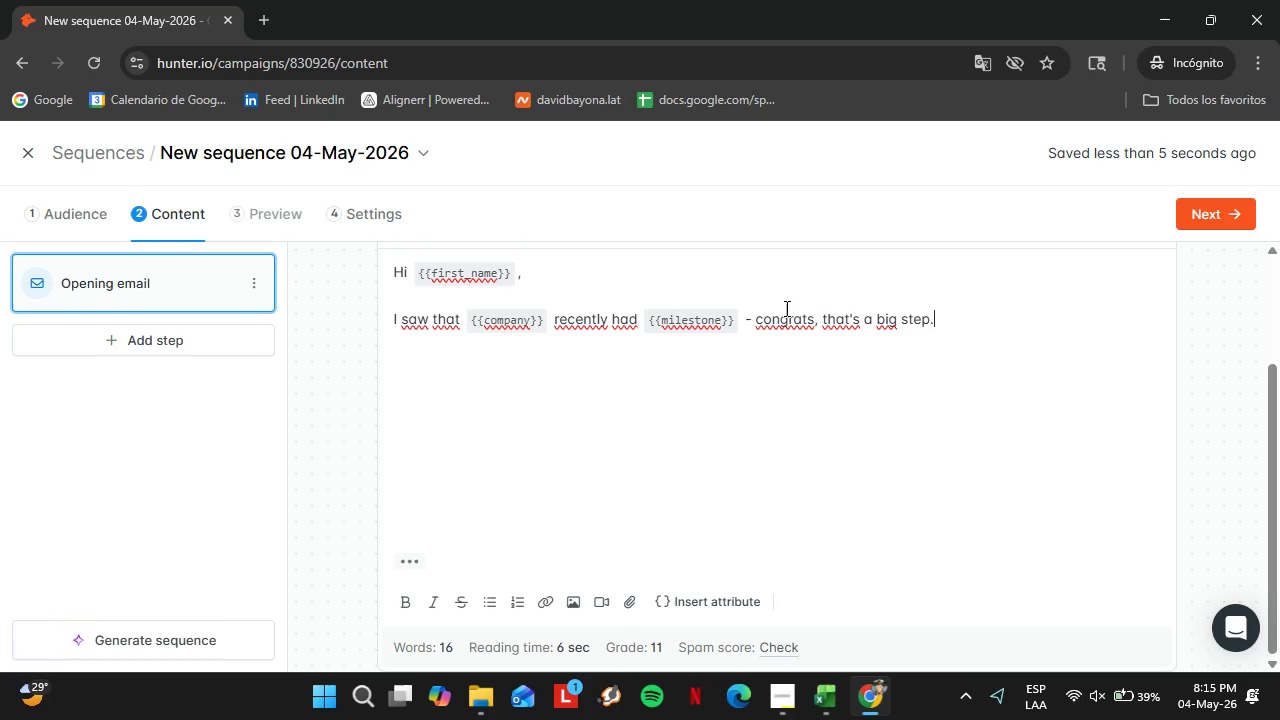 
key(Shift+Enter)
 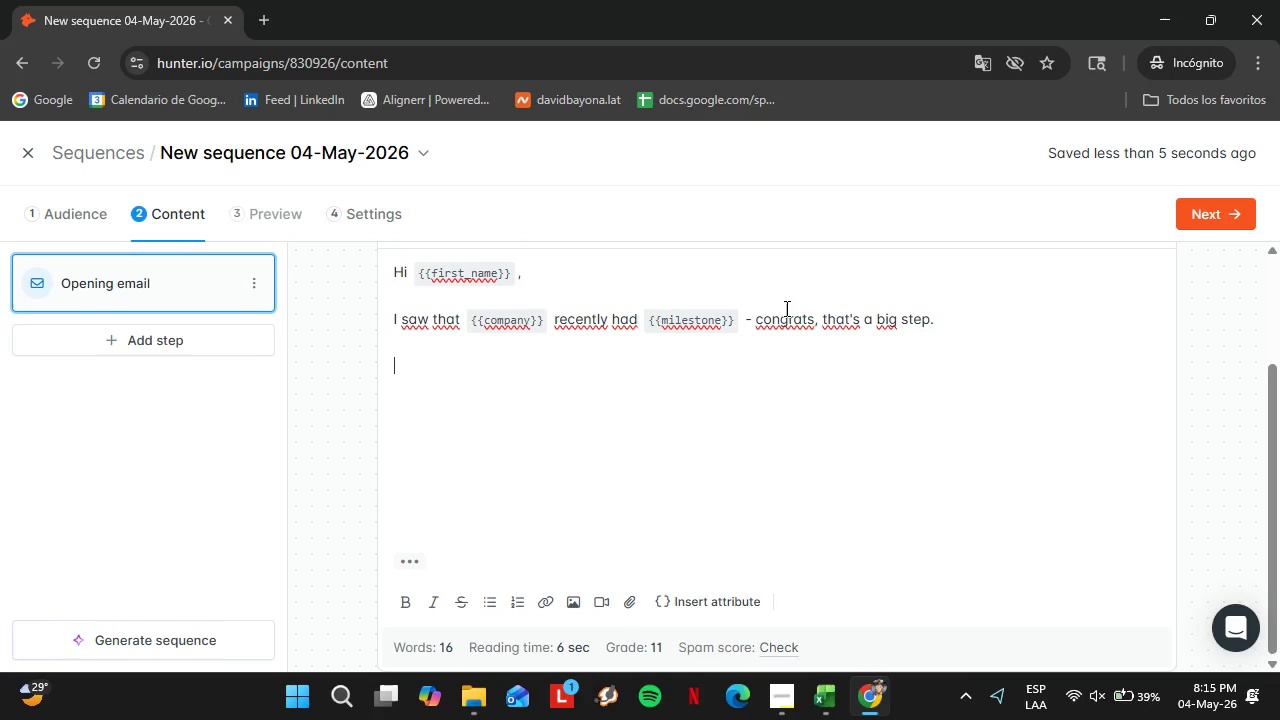 
key(Shift+Enter)
 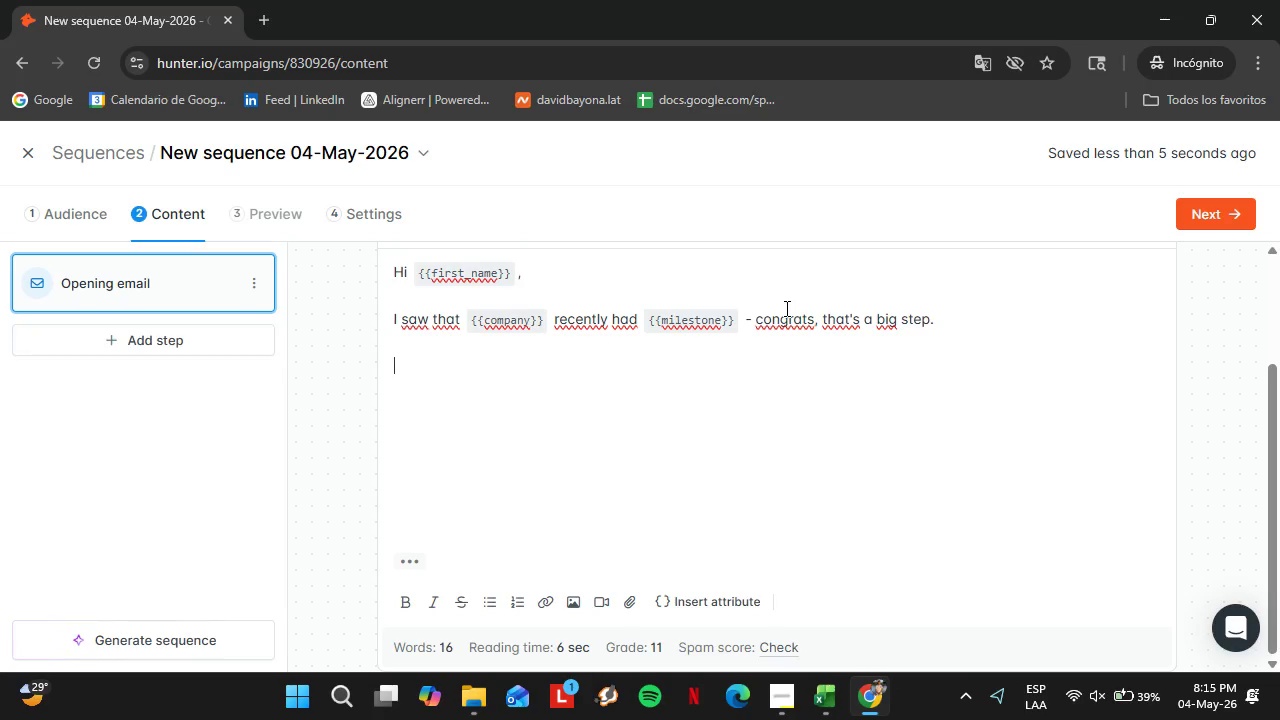 
type(I work with Lumina Events, where we design sustainav)
key(Backspace)
type(b`)
key(Backspace)
type(le corporate retreats, including)
 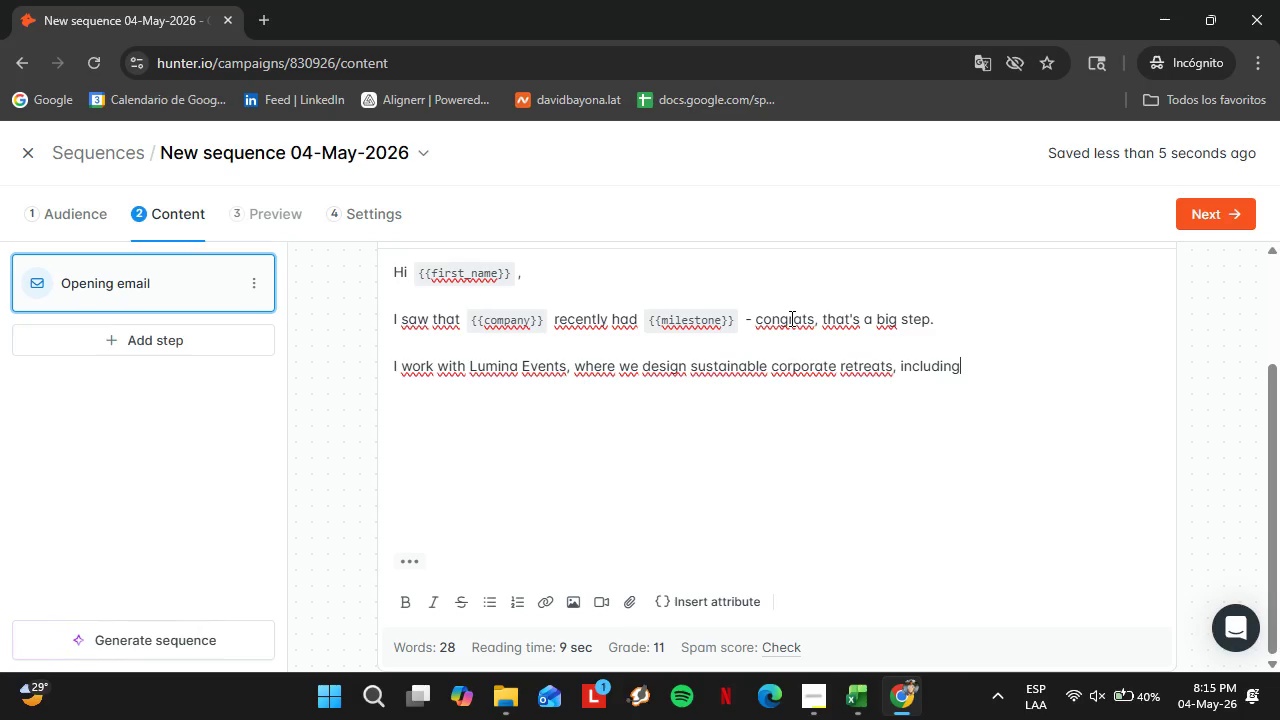 
wait(78.78)
 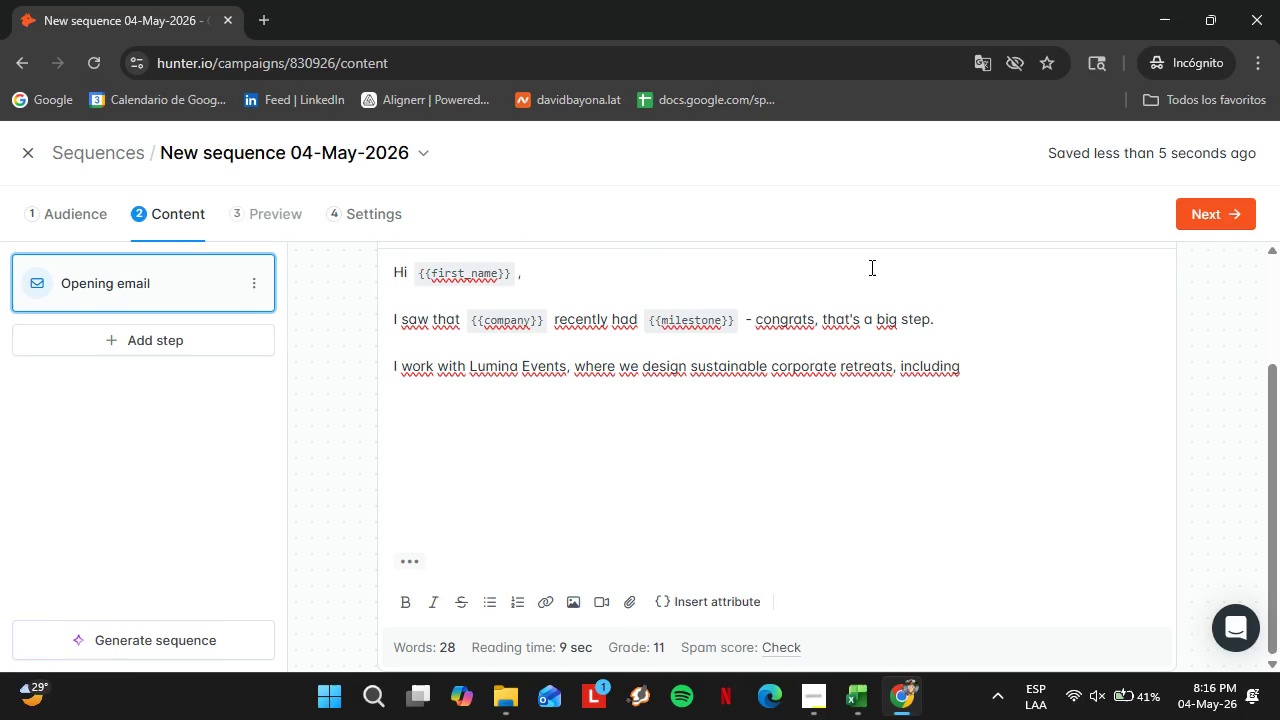 
type( a Z)
key(Backspace)
key(Backspace)
type( Zero-Waste Team Building experience tai`l)
key(Backspace)
key(Backspace)
type(lored for growing teams.)
 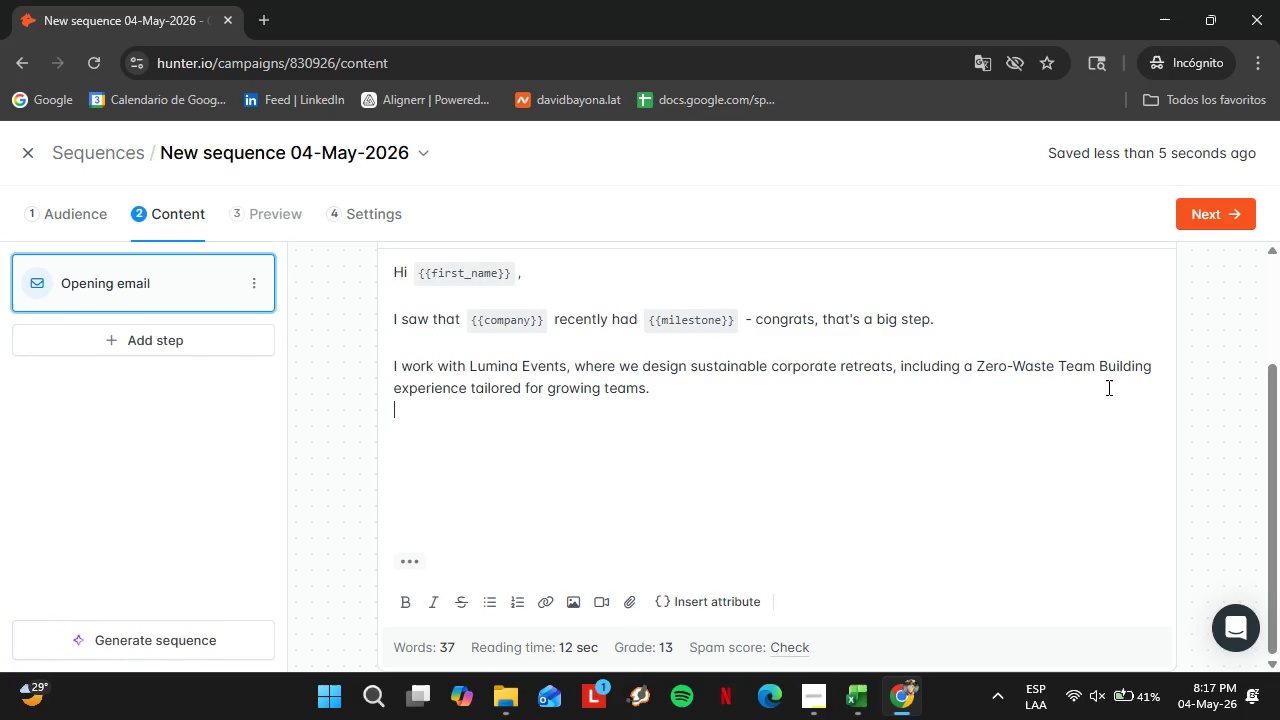 
 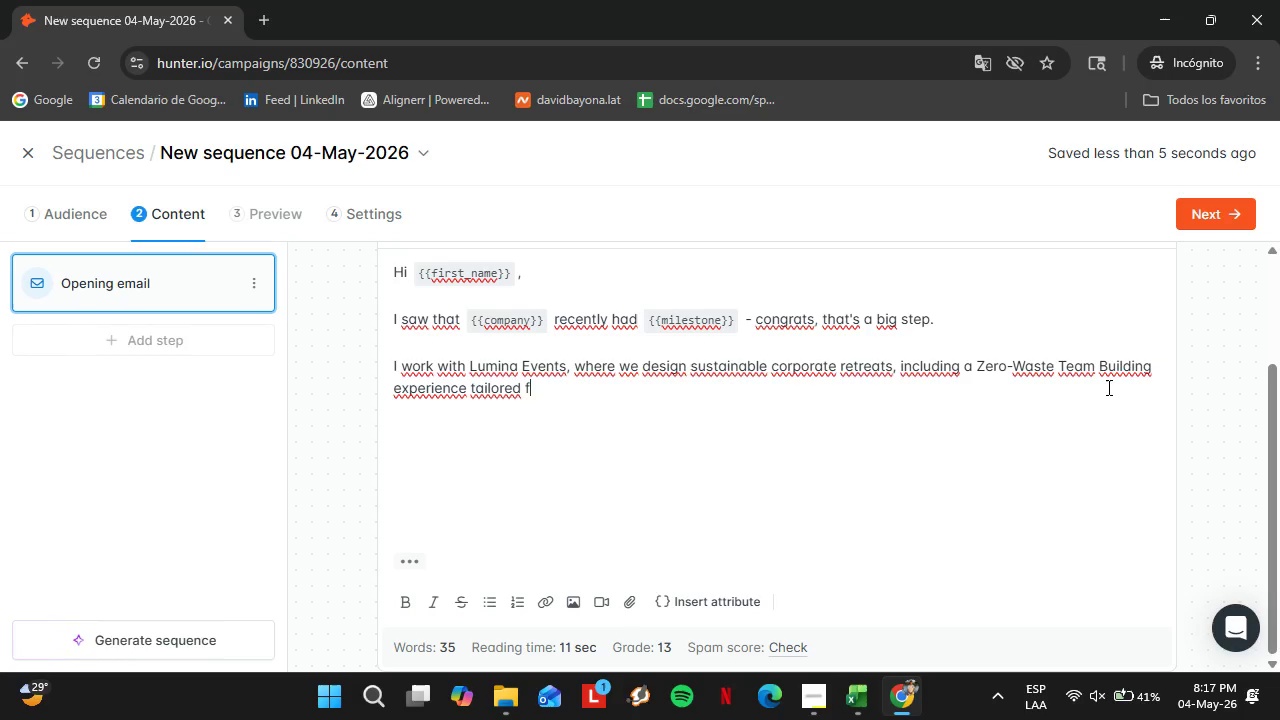 
key(Enter)
 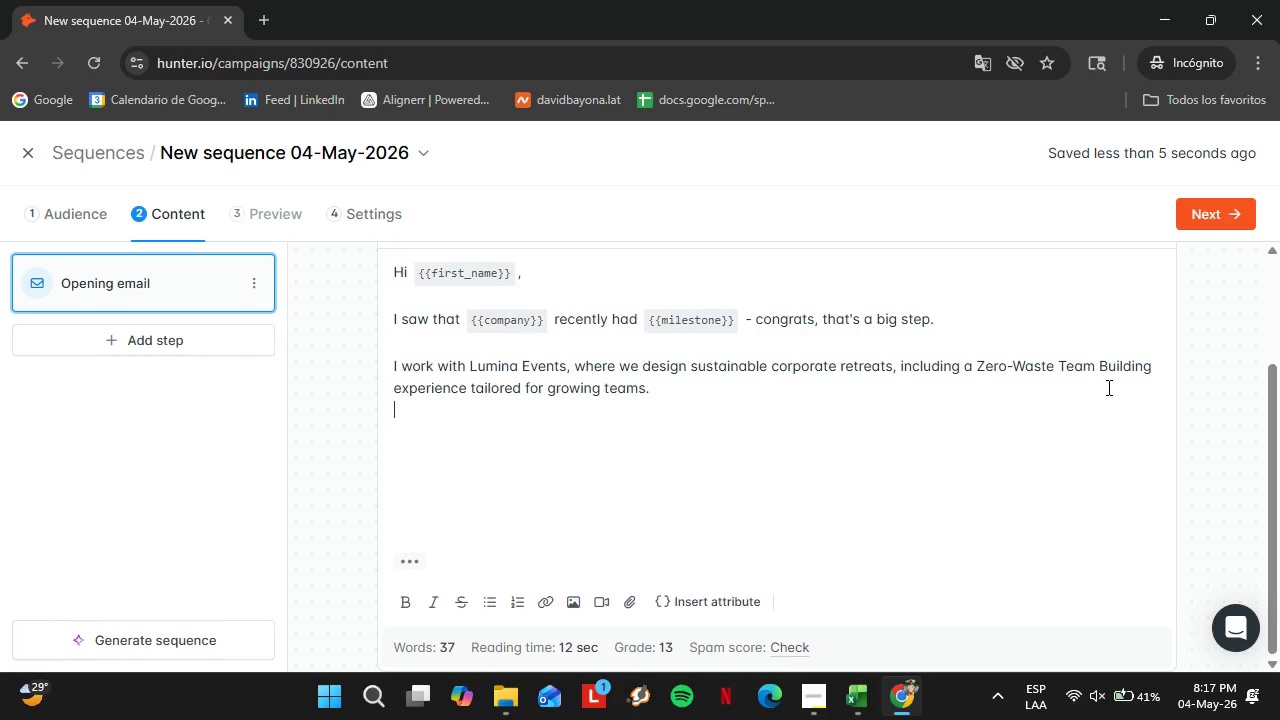 
key(Enter)
 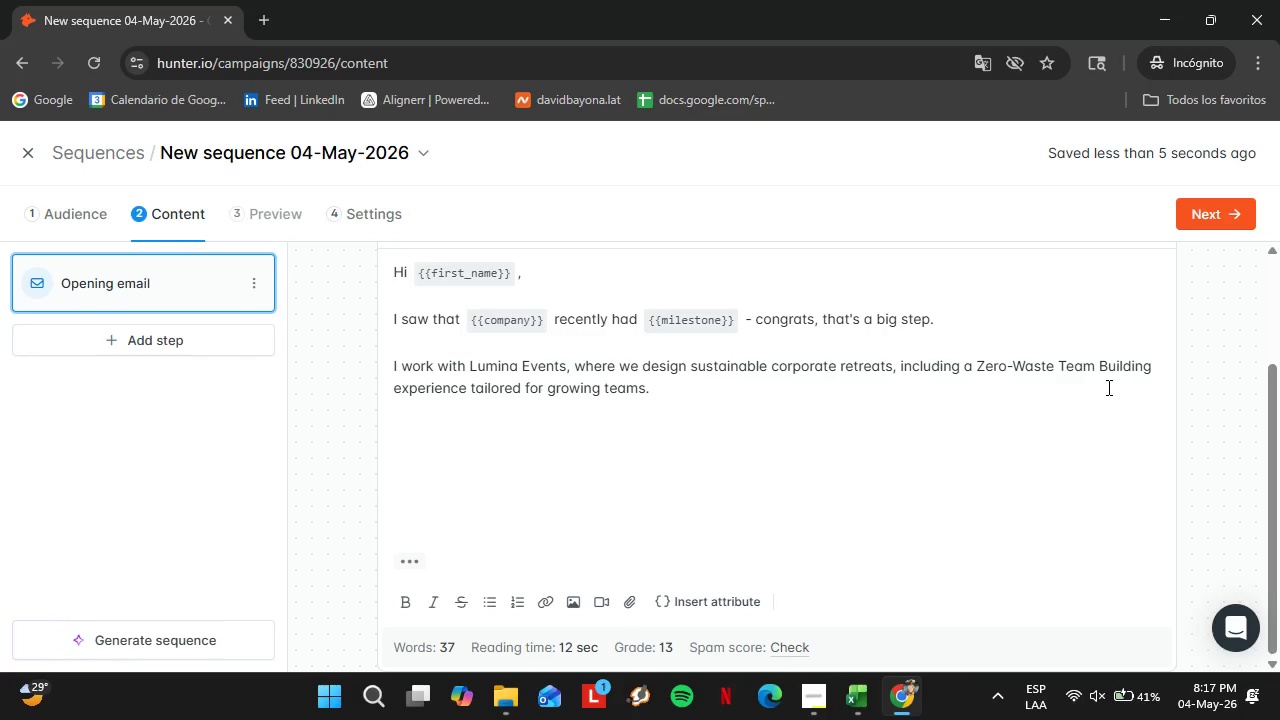 
type(It[s a simple way to brign)
key(Backspace)
key(Backspace)
type(ng people together while aligning with sustaia])
key(Backspace)
key(Backspace)
type(nability goals.)
 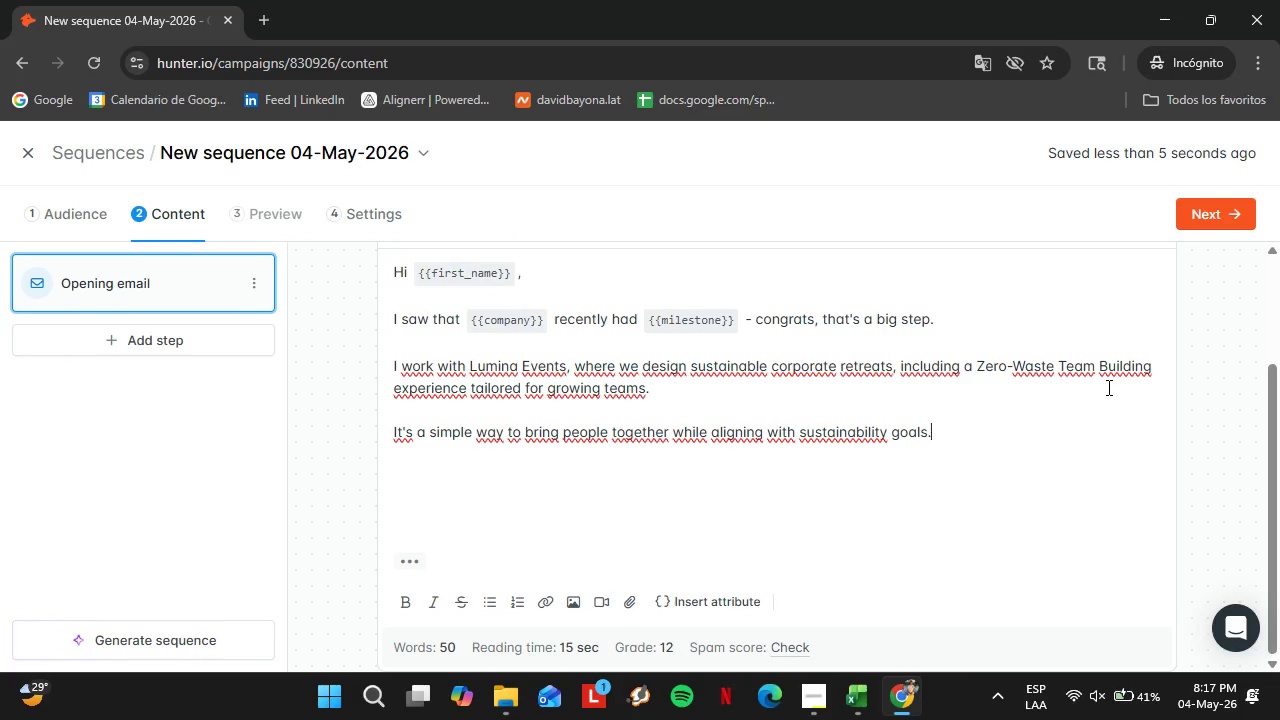 
key(Shift+Enter)
 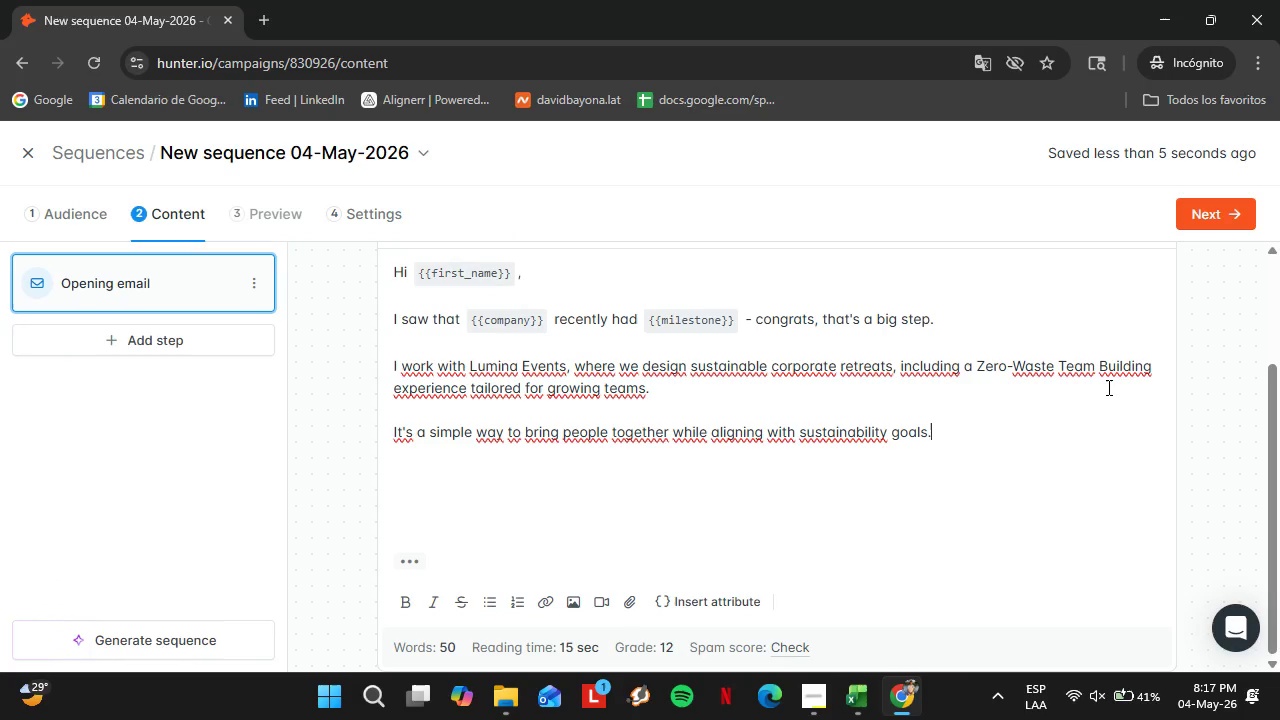 
key(Shift+Enter)
 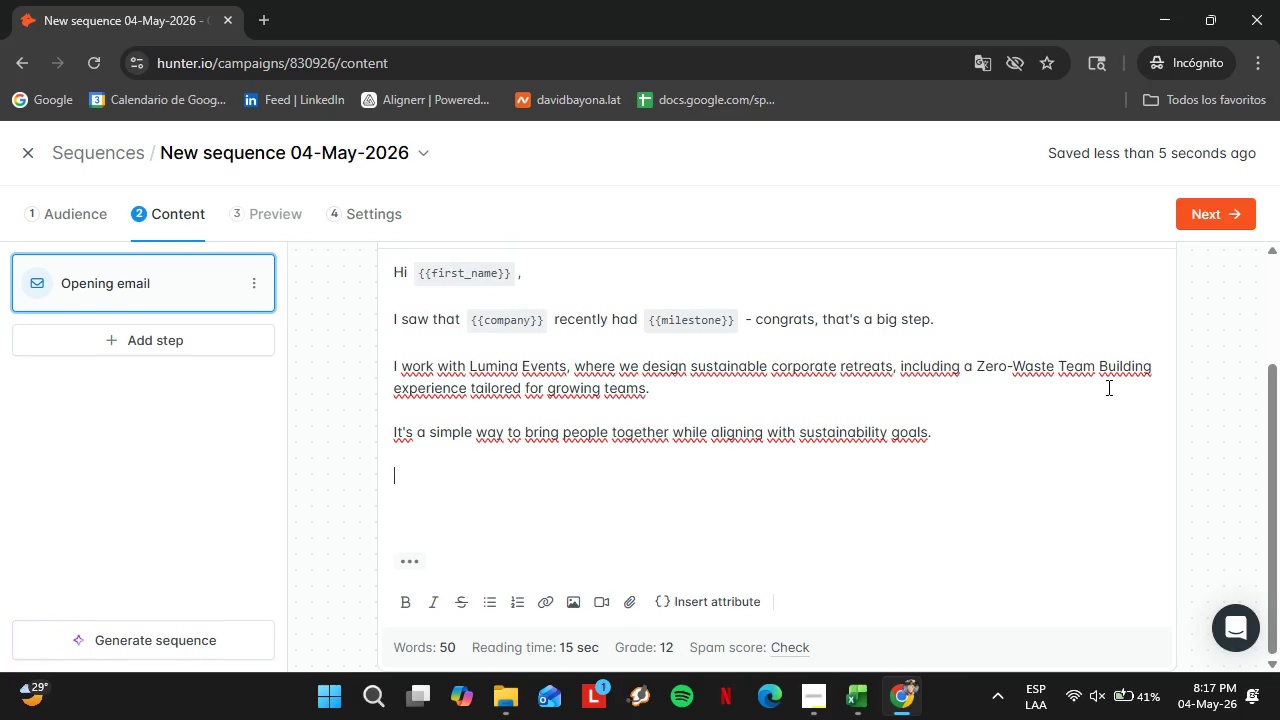 
type(Would it make sense to share a few ideas tailored to )
 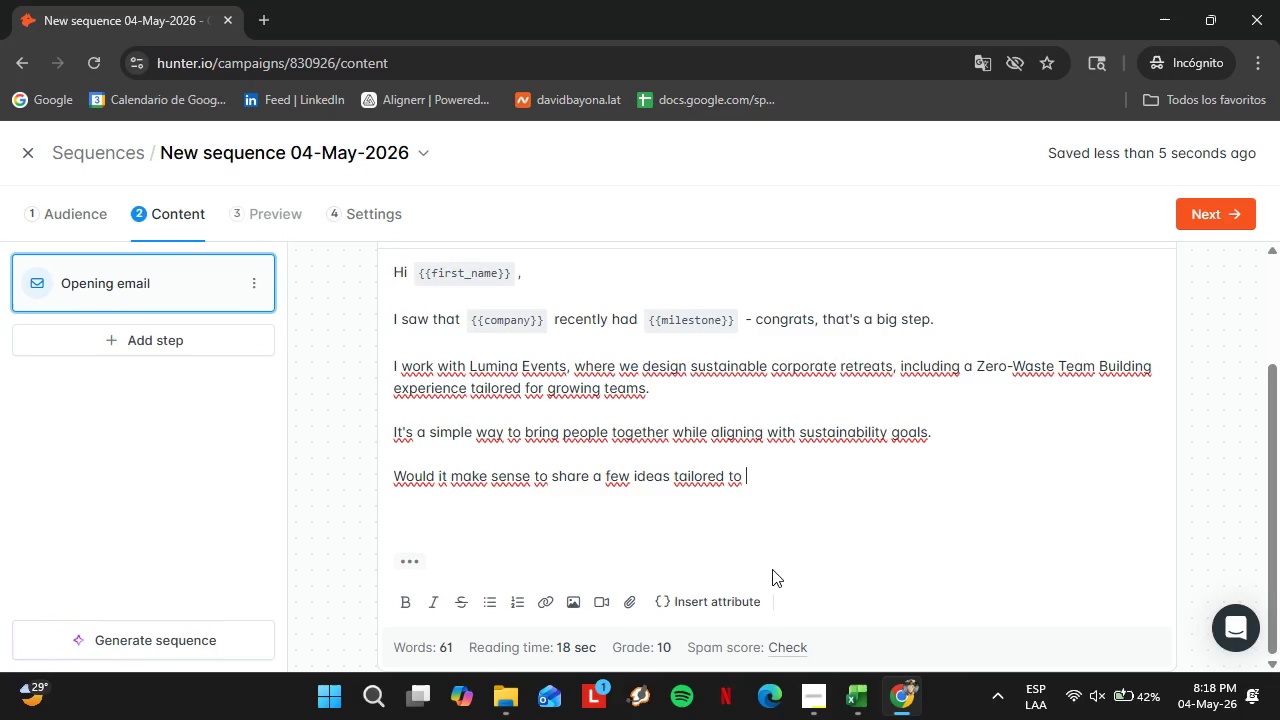 
left_click([692, 599])
 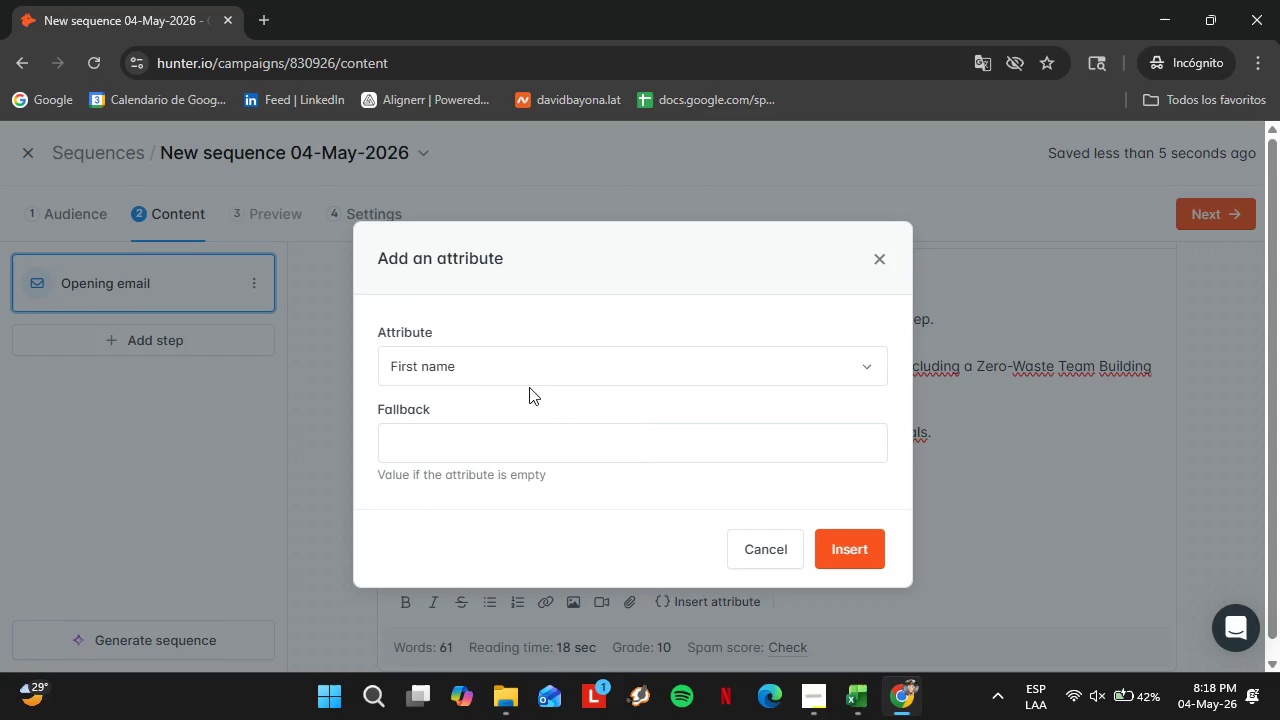 
left_click([487, 362])
 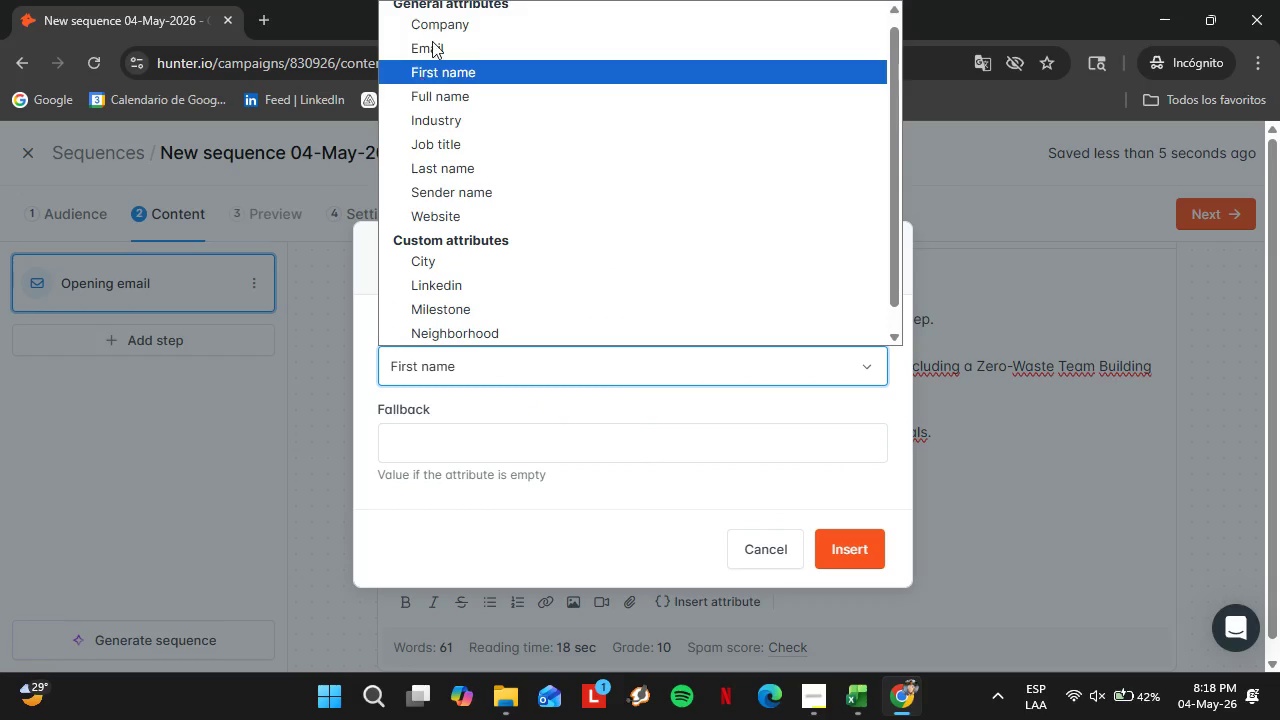 
left_click([451, 19])
 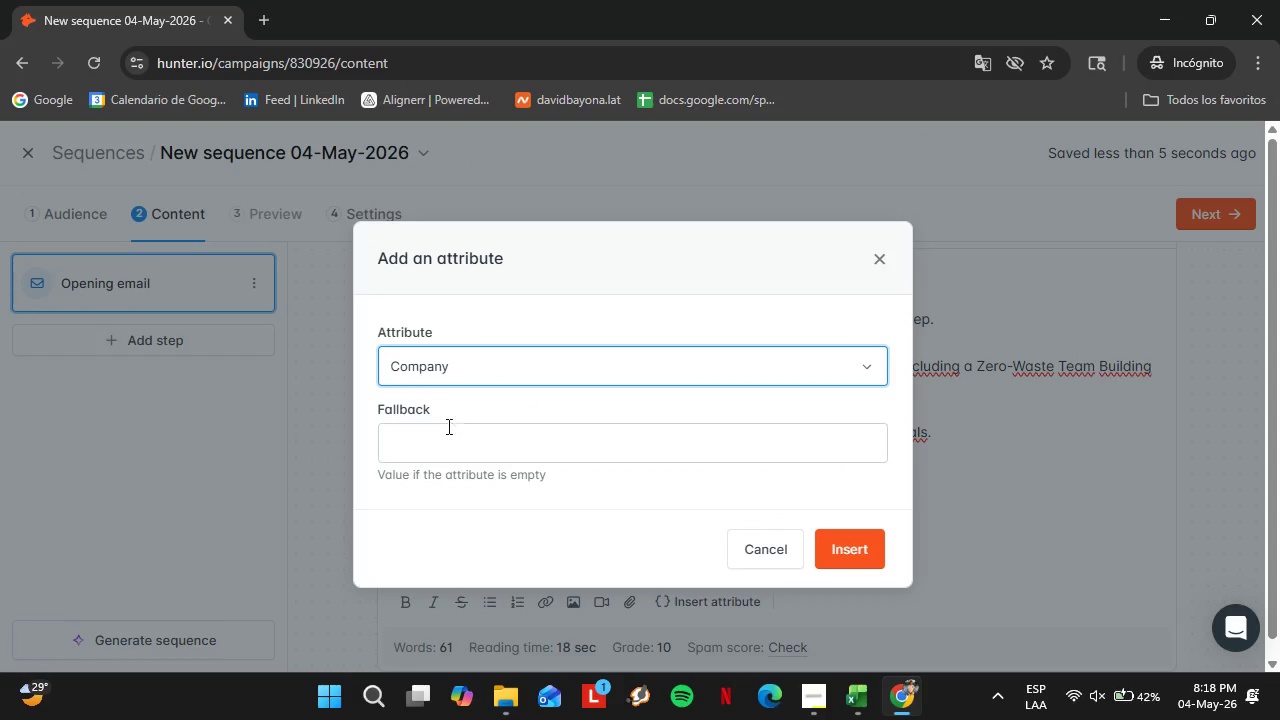 
left_click([446, 434])
 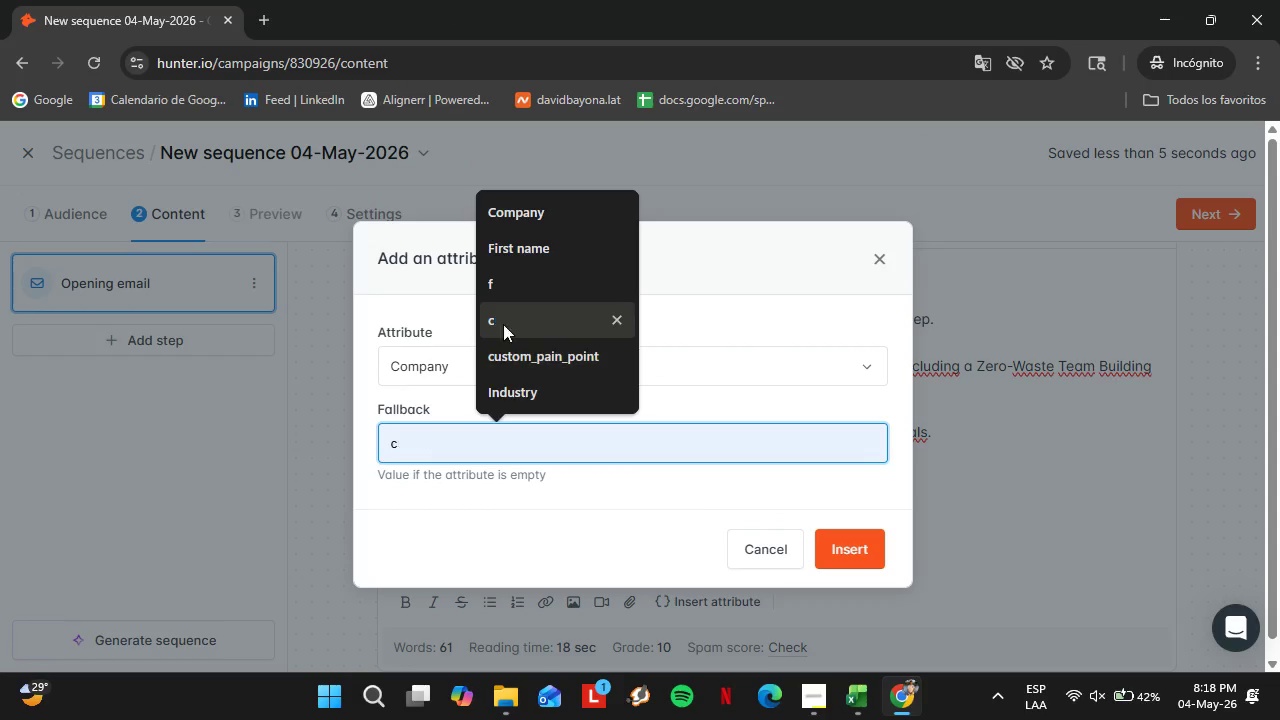 
left_click([504, 314])
 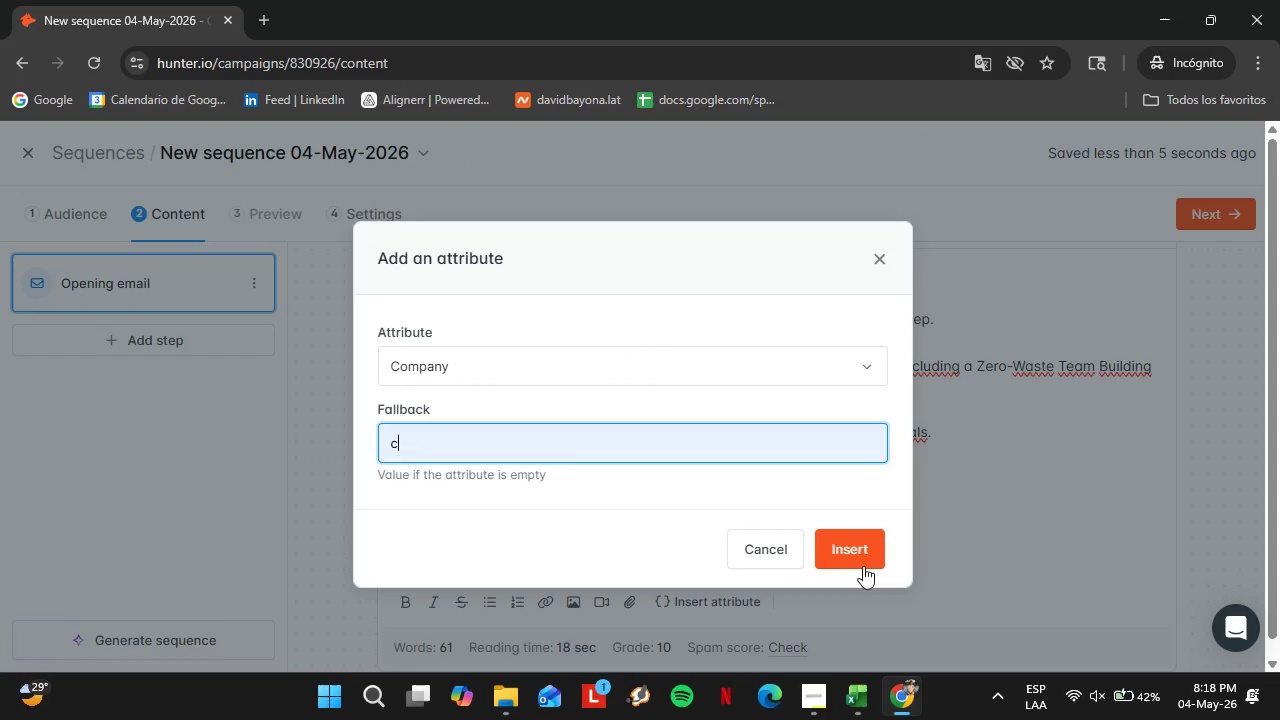 
left_click([852, 541])
 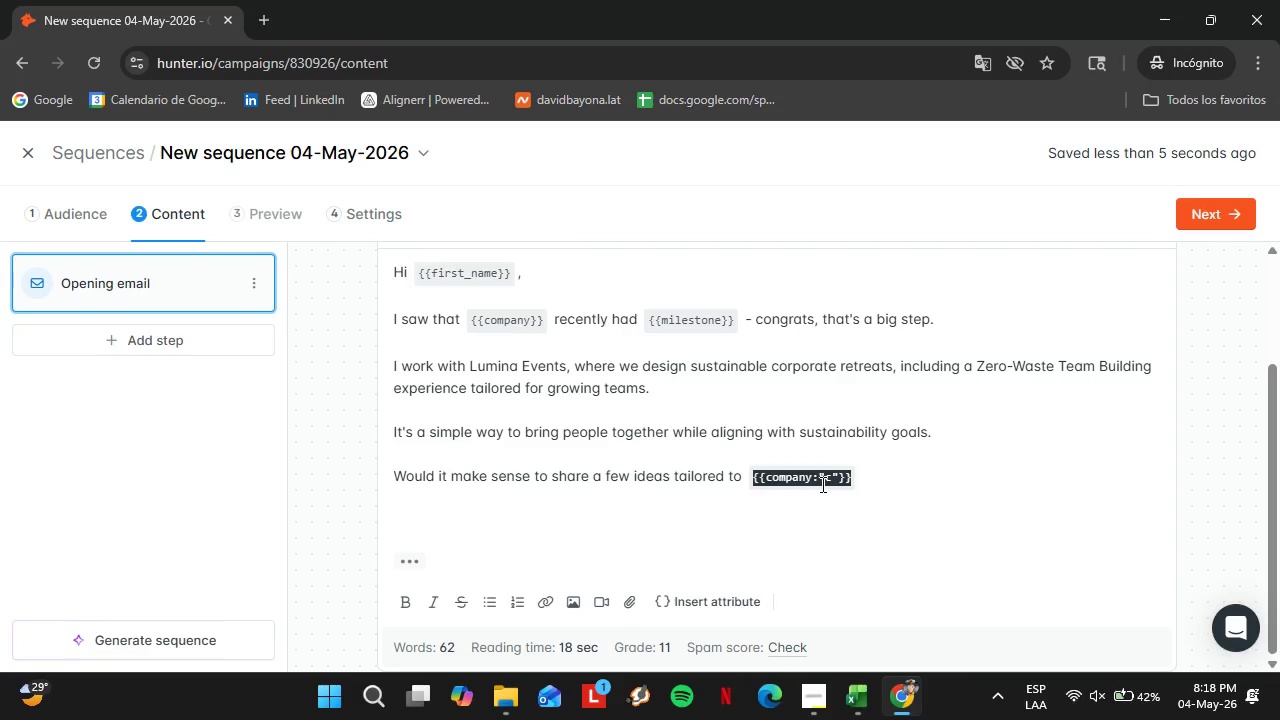 
left_click([821, 484])
 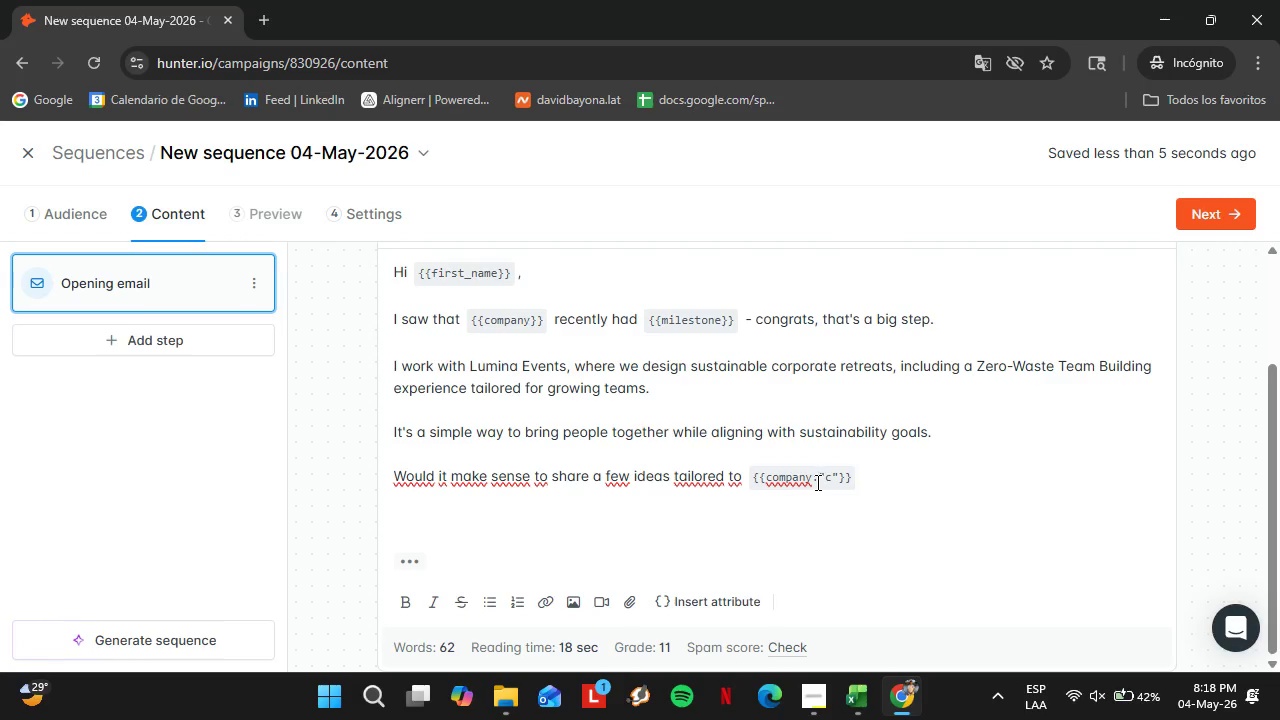 
left_click_drag(start_coordinate=[816, 482], to_coordinate=[839, 480])
 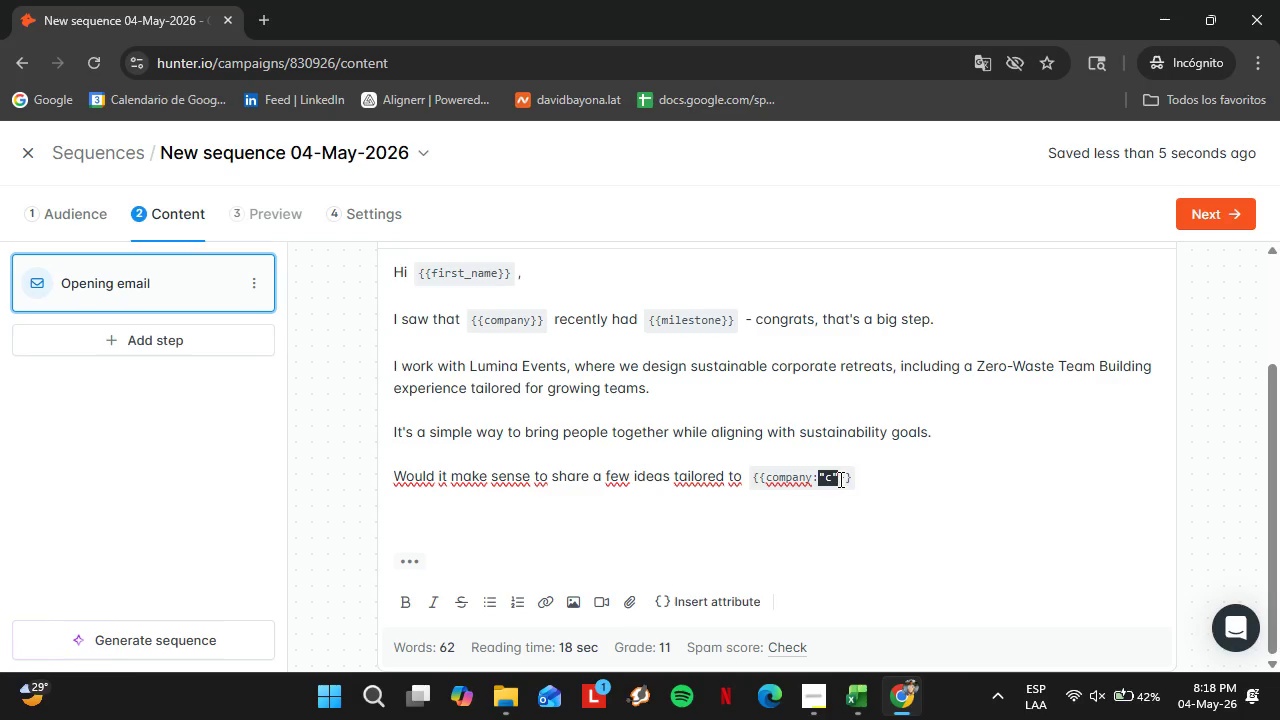 
key(Backspace)
 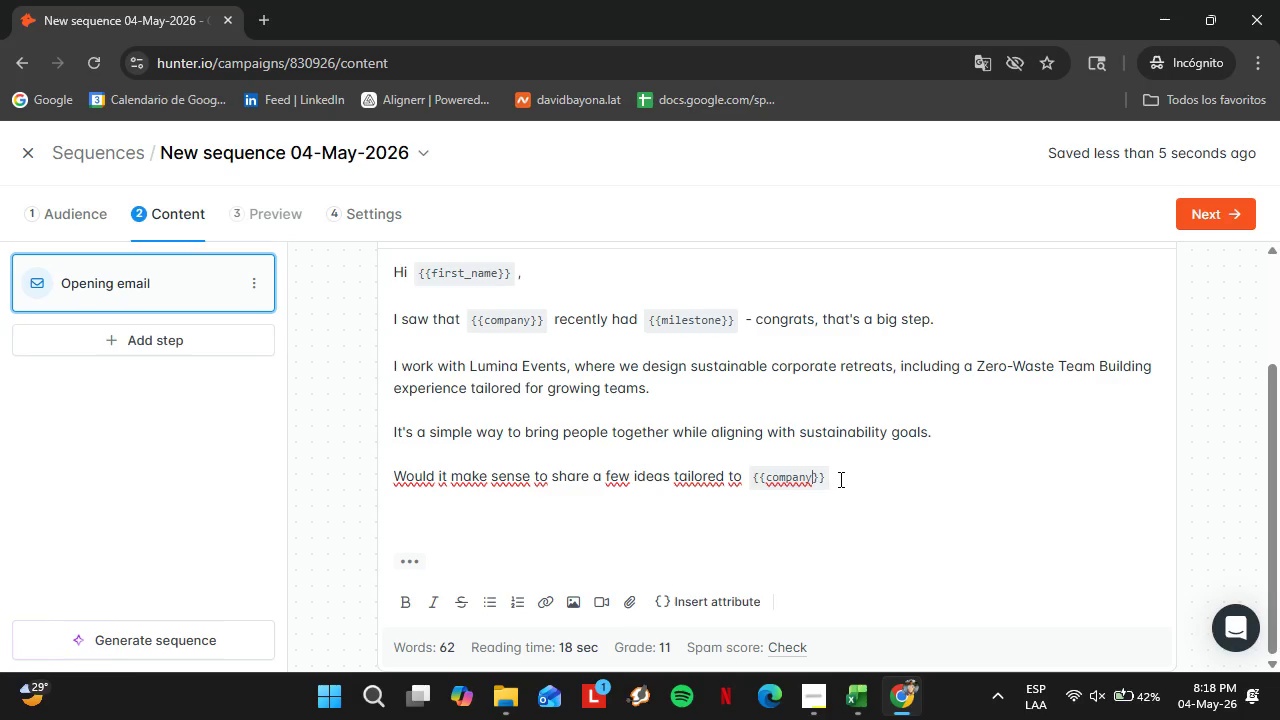 
key(Backspace)
 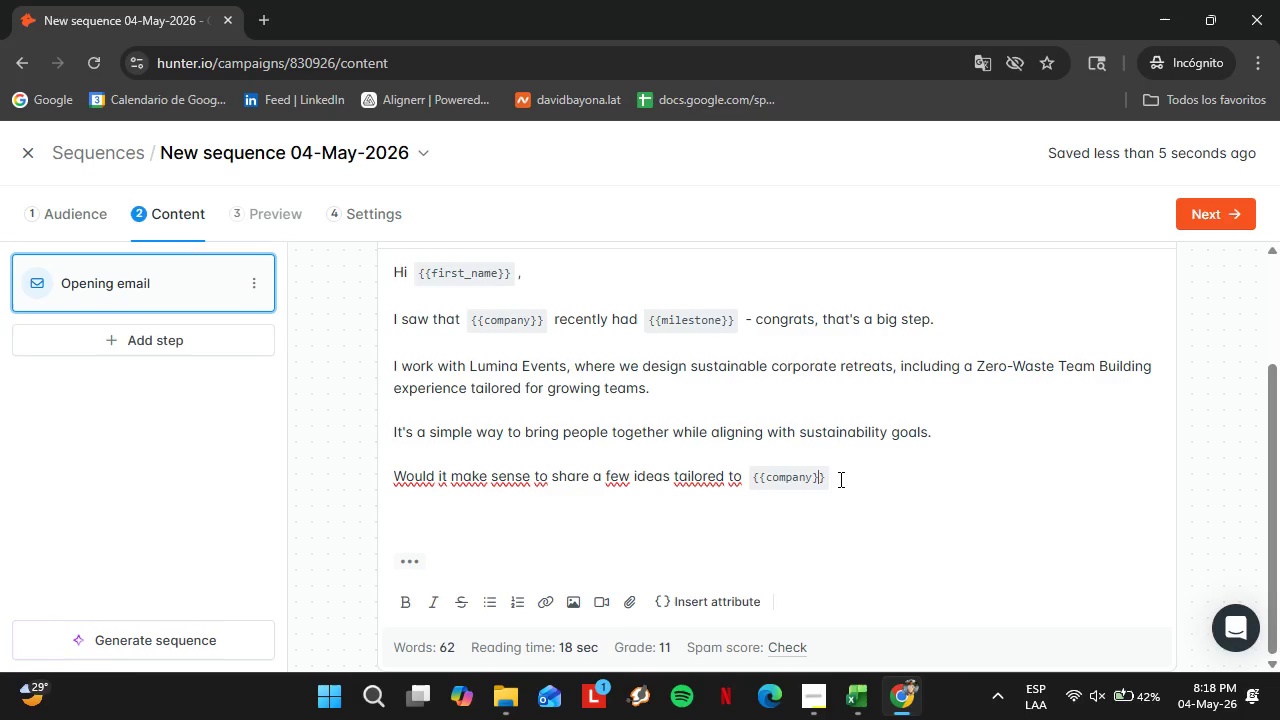 
key(ArrowRight)
 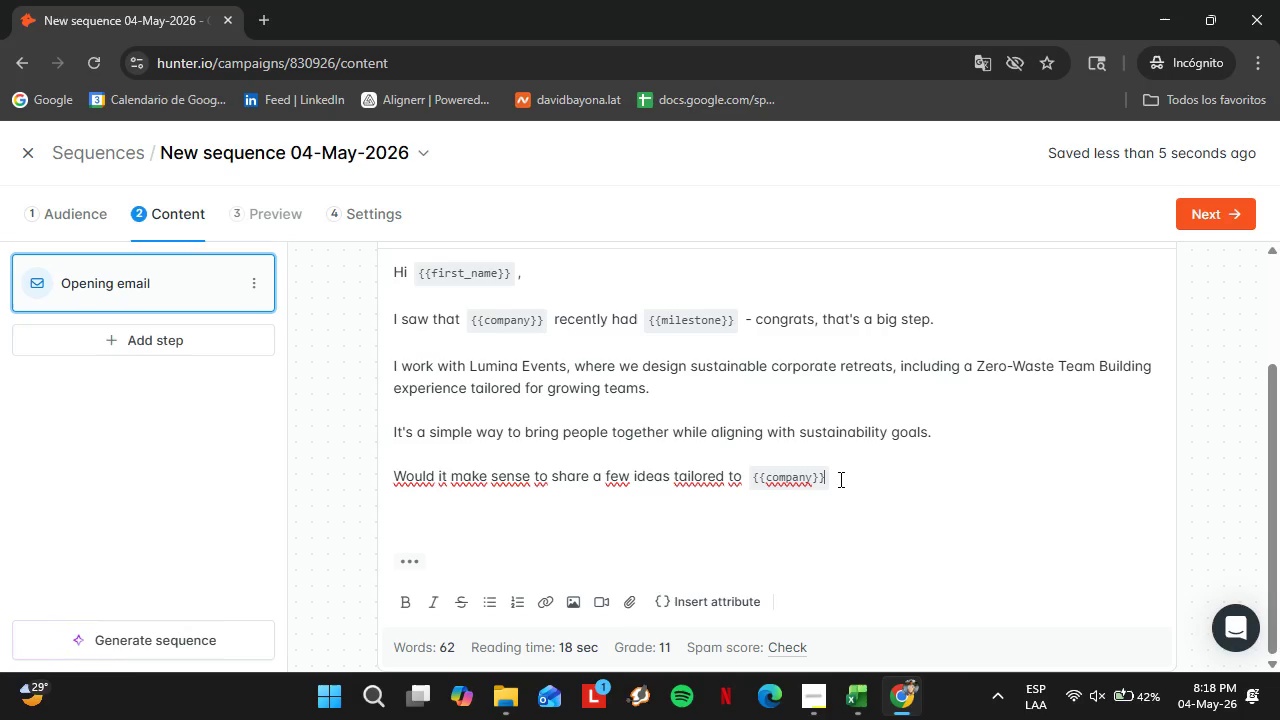 
key(ArrowRight)
 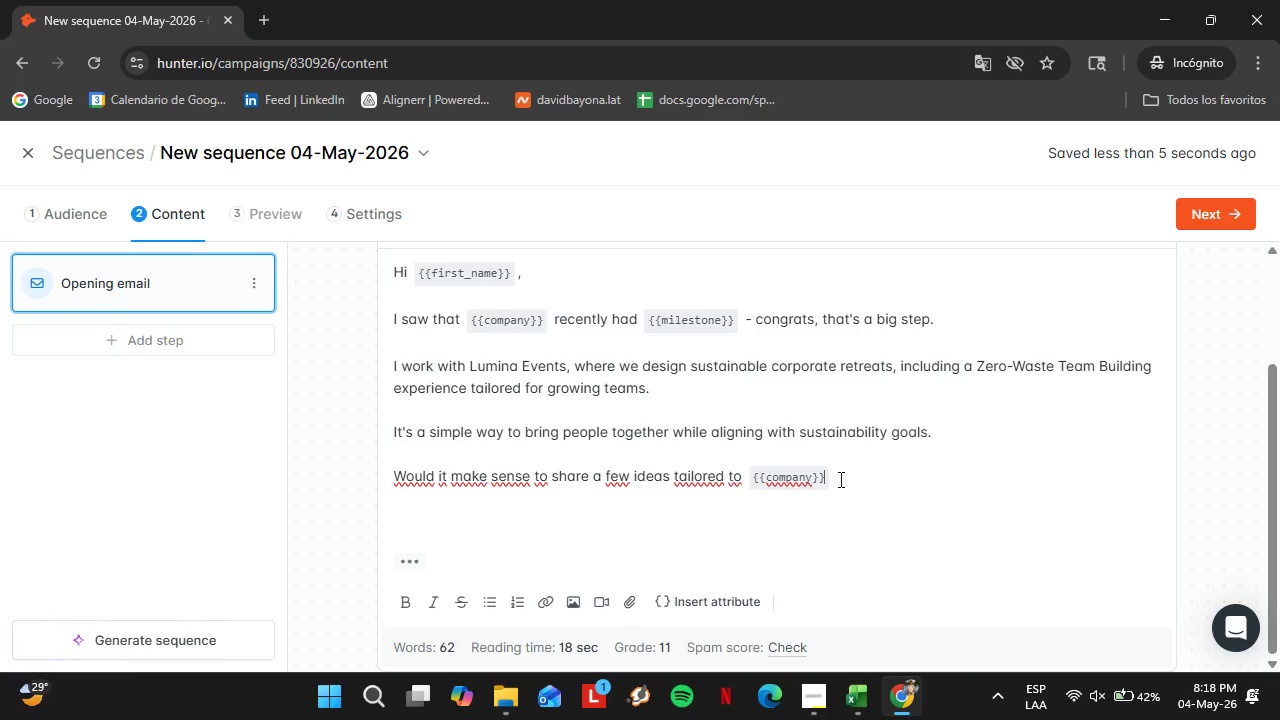 
key(ArrowRight)
 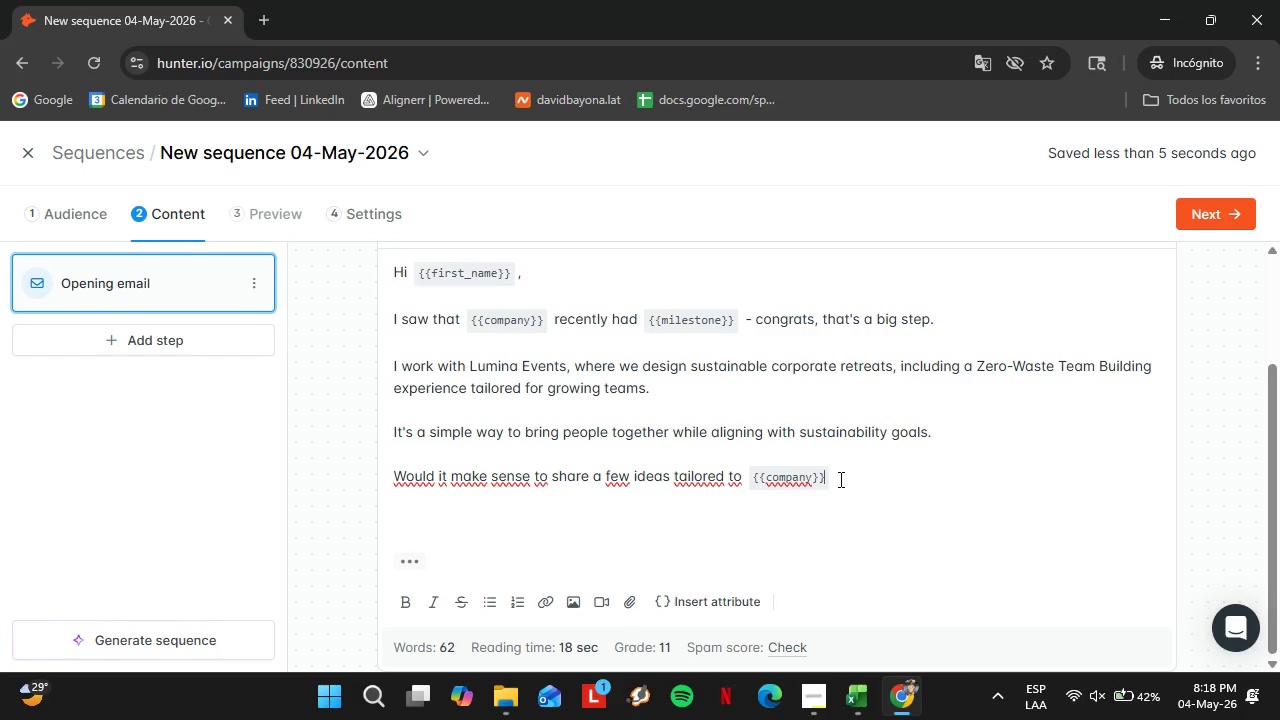 
key(Shift+BracketLeft)
 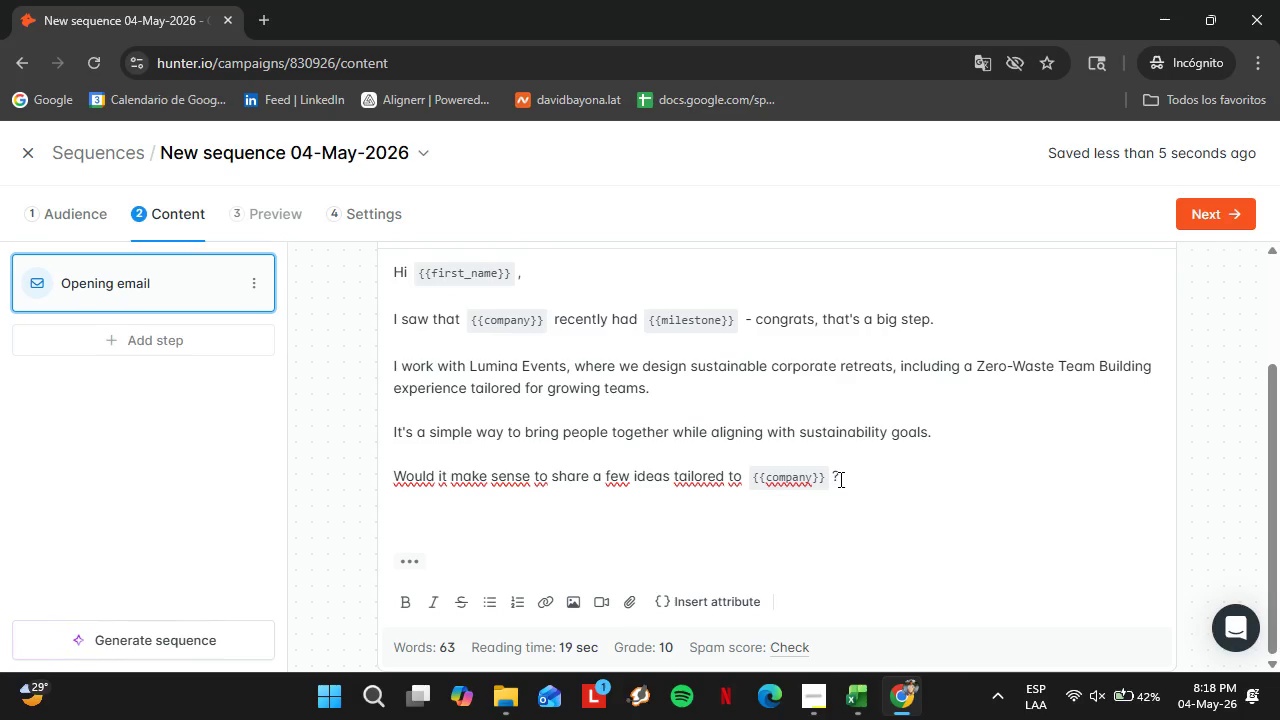 
key(Shift+Enter)
 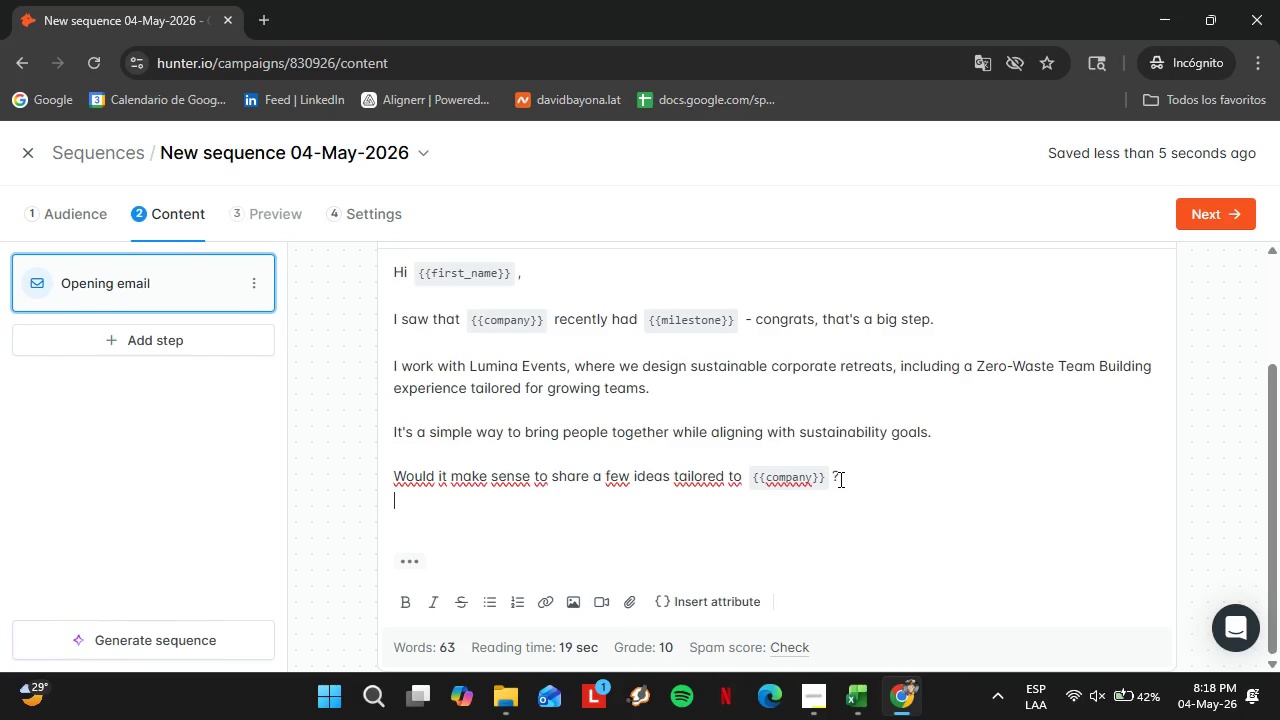 
key(Shift+Enter)
 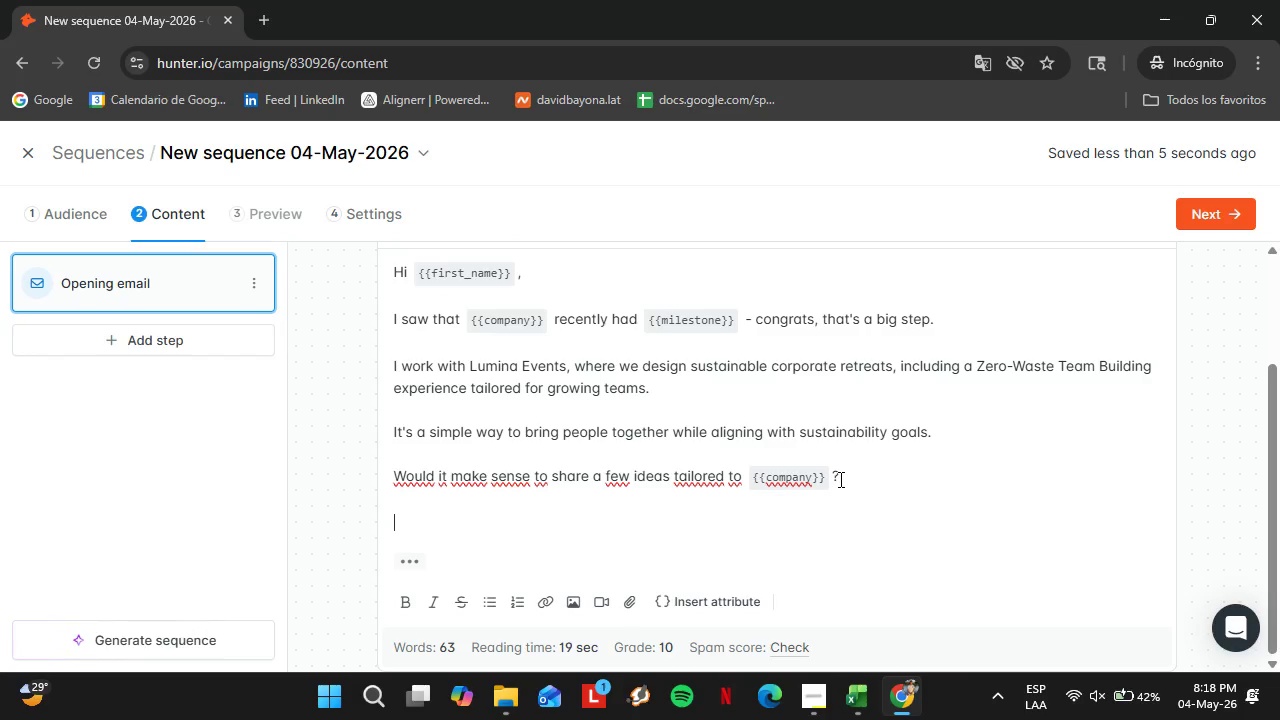 
type(Best,)
 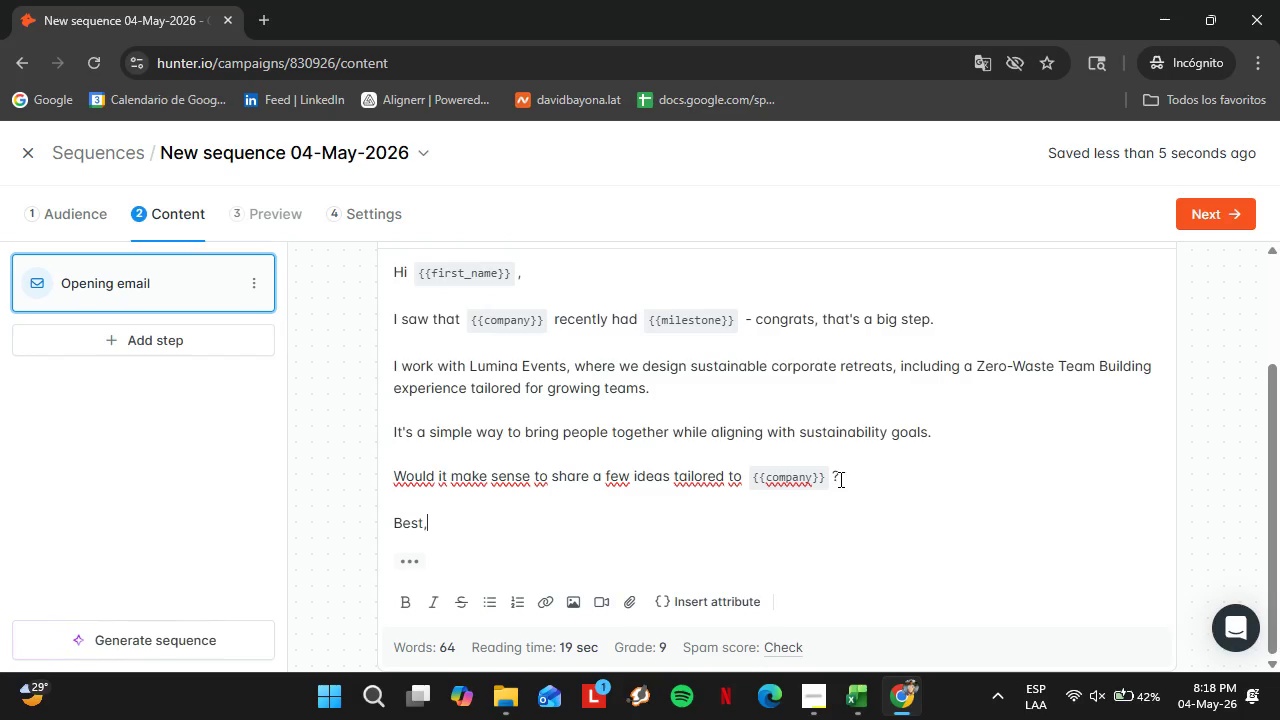 
key(Shift+Enter)
 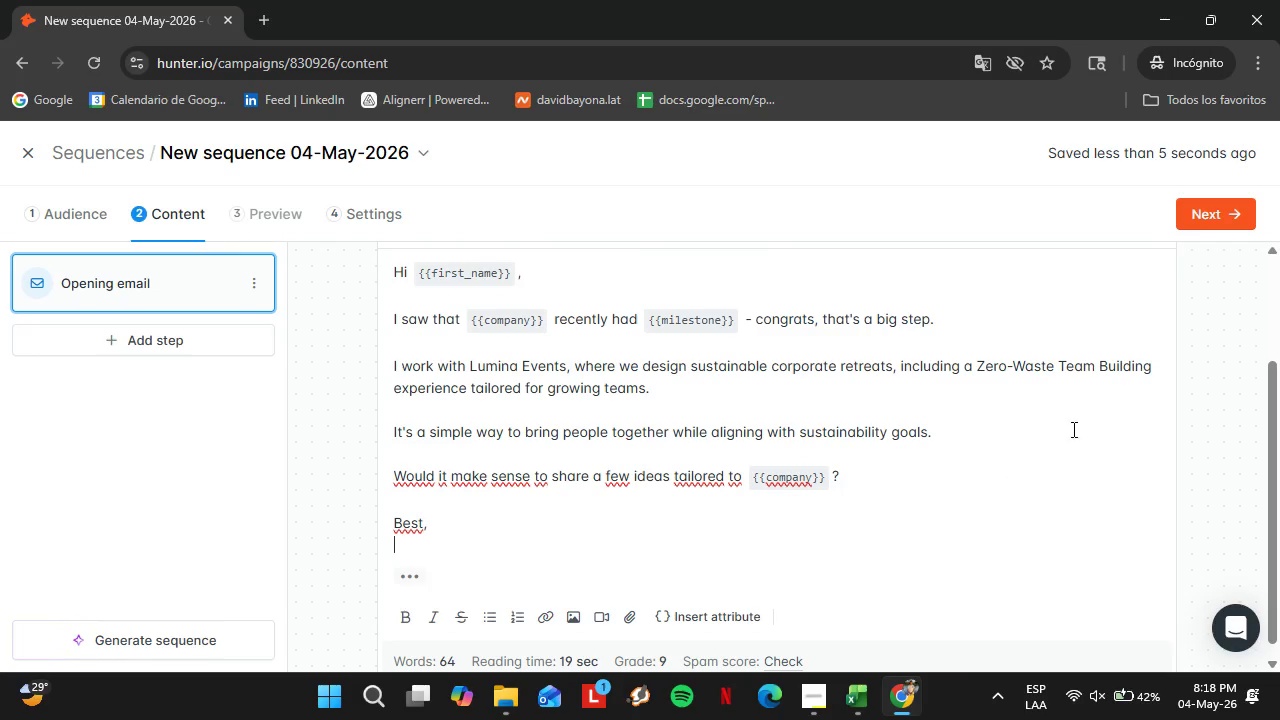 
scroll: coordinate [1266, 378], scroll_direction: down, amount: 1.0
 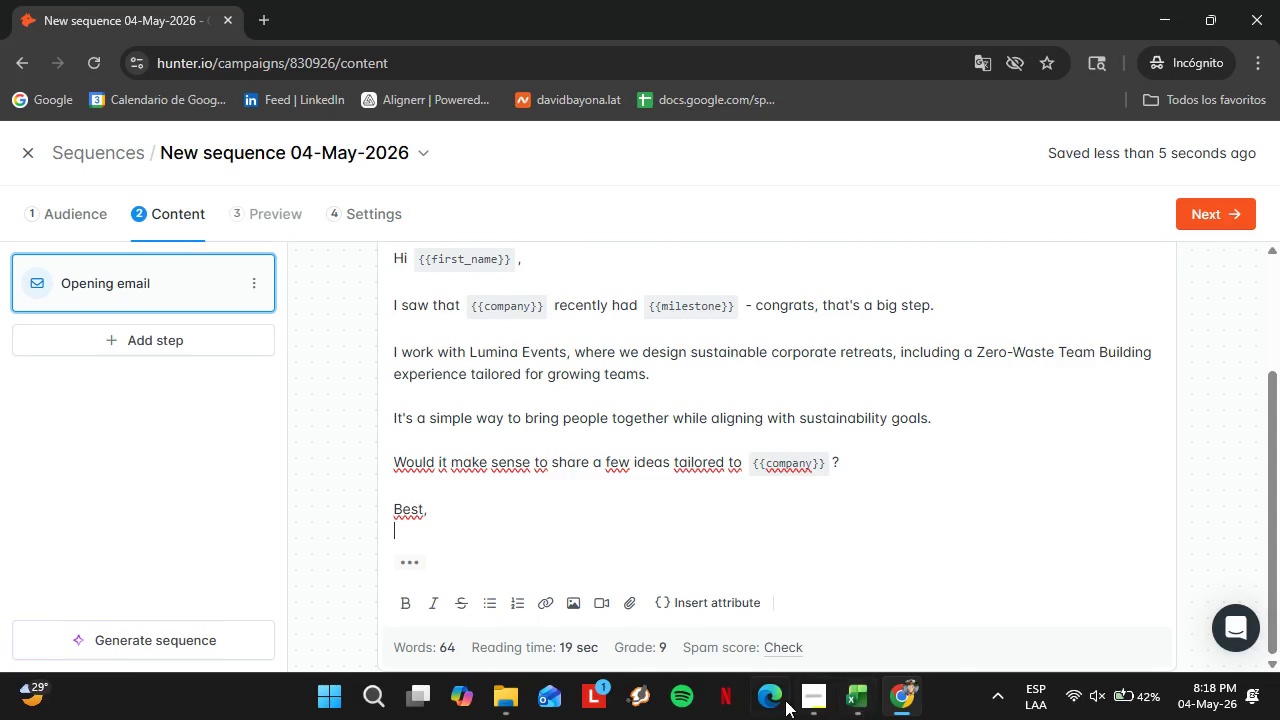 
left_click([812, 697])